 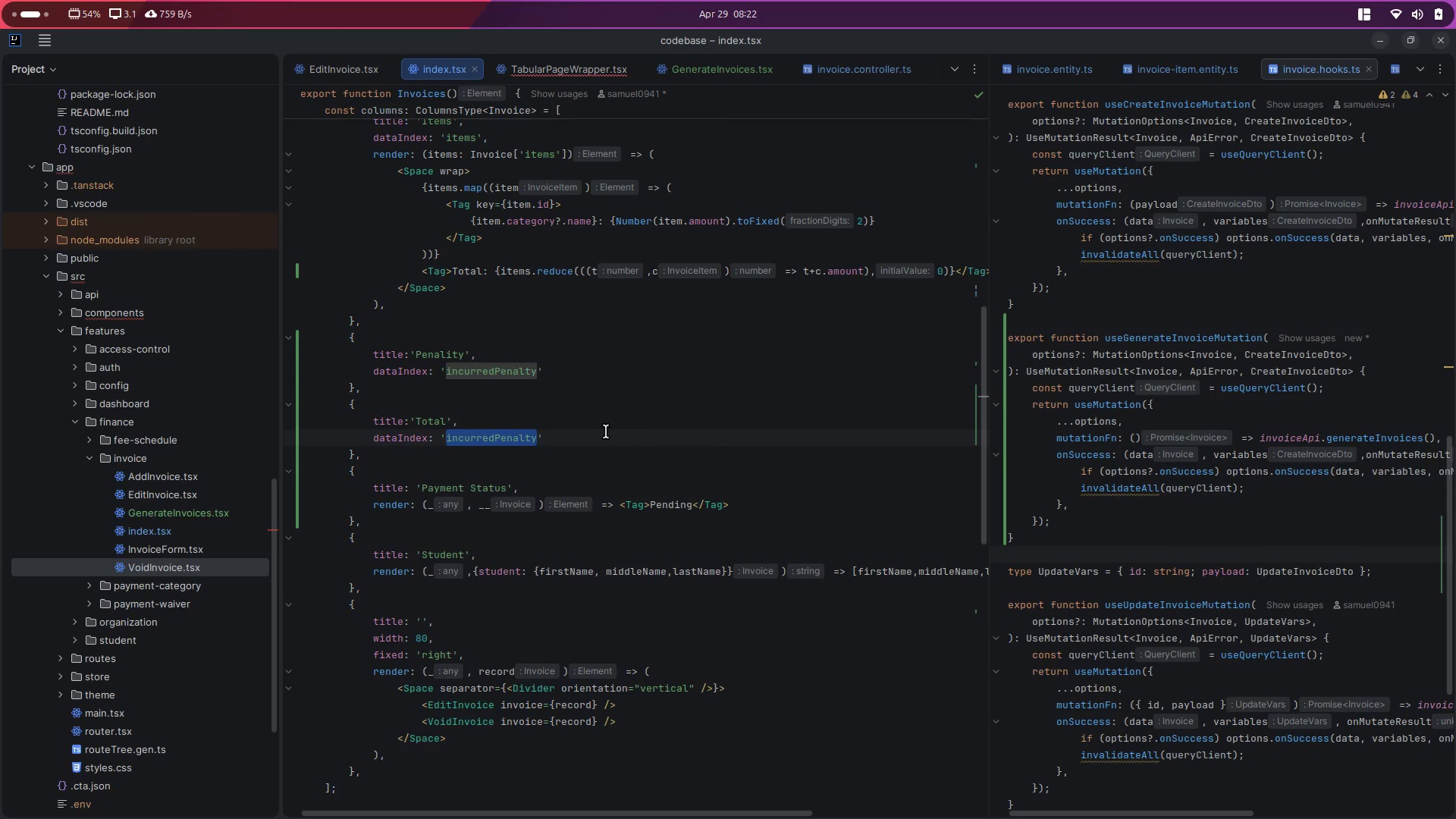 
scroll: coordinate [435, 410], scroll_direction: up, amount: 1.0
 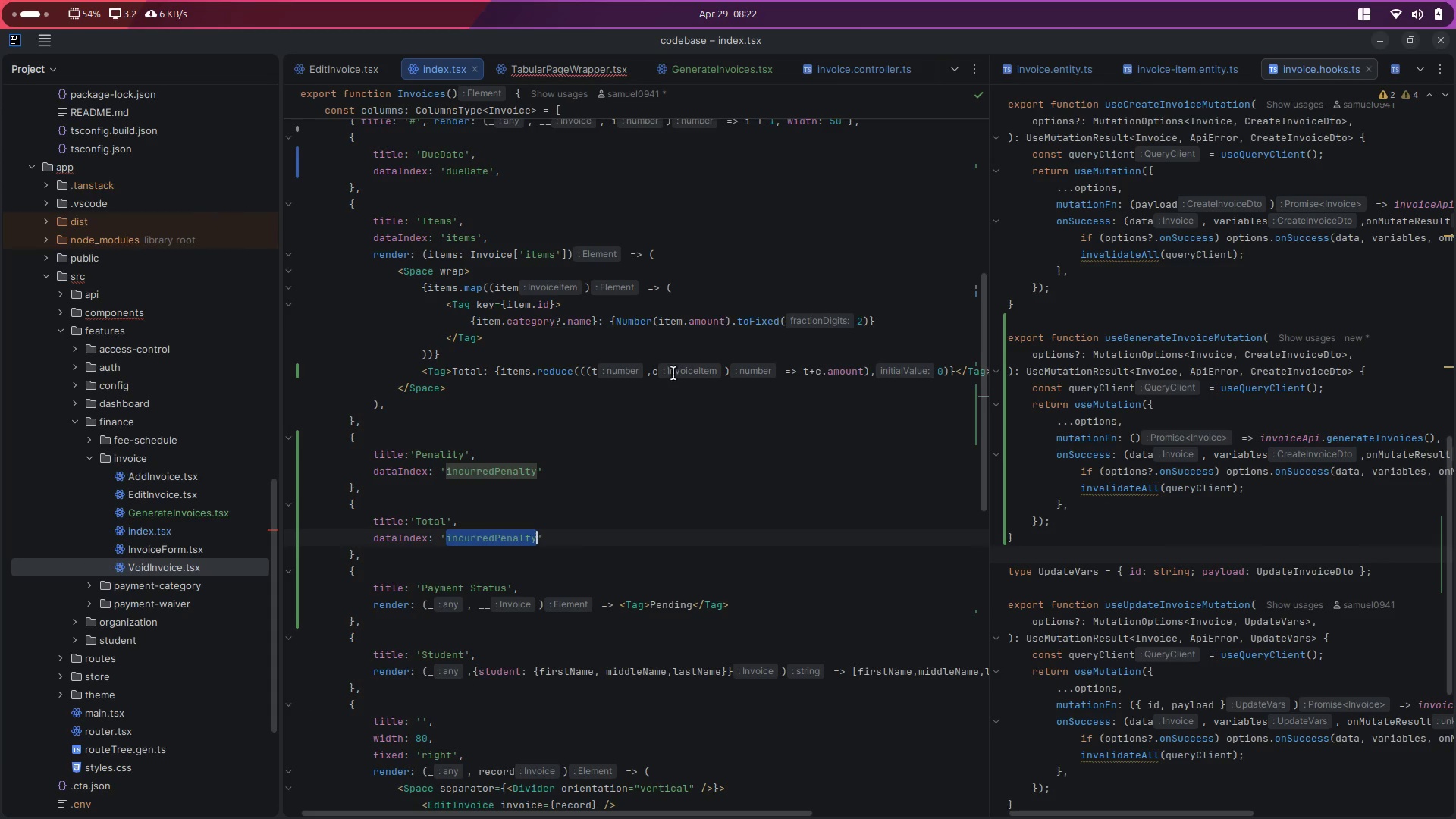 
key(Alt+AltLeft)
 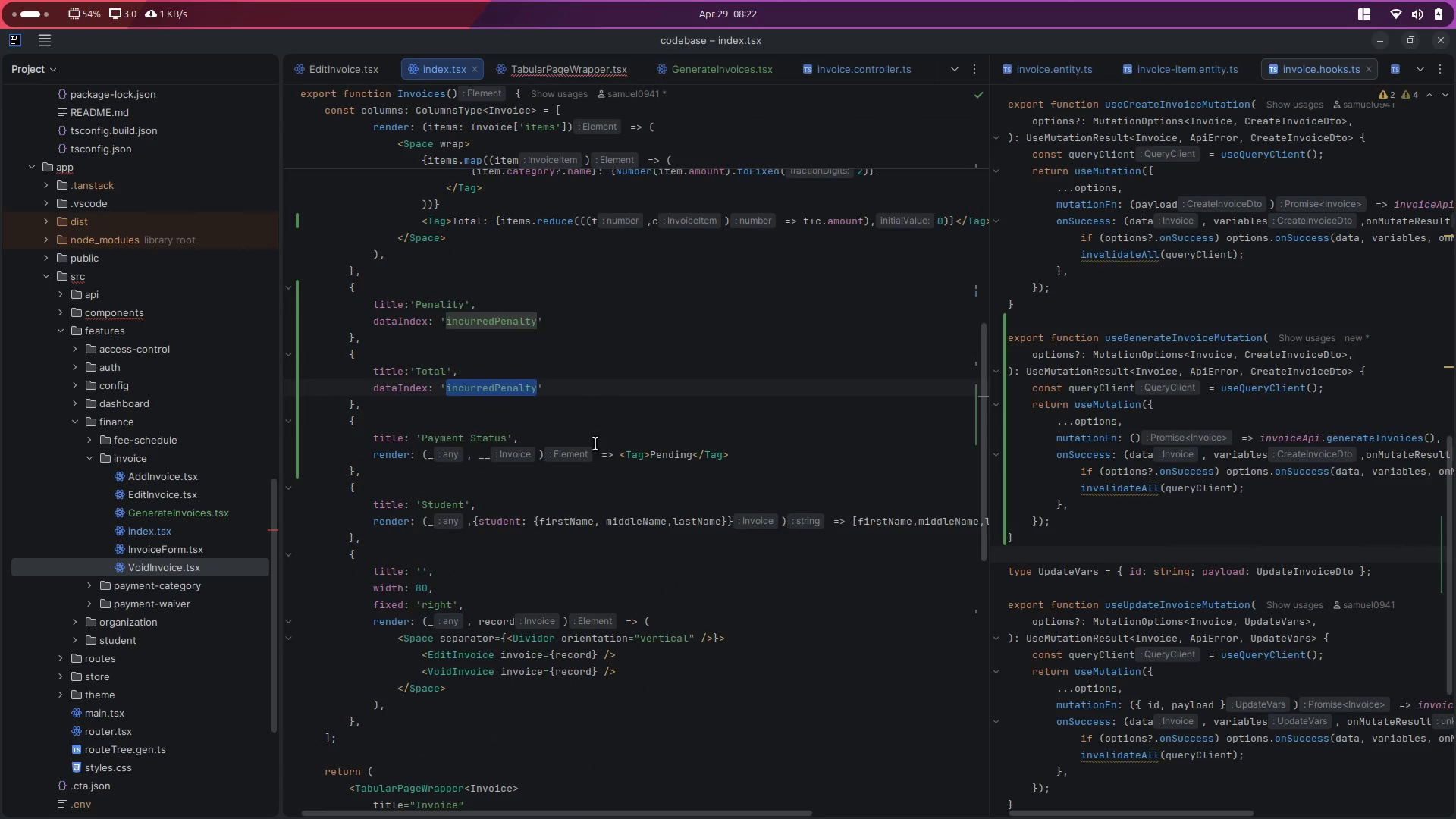 
key(Alt+Tab)
 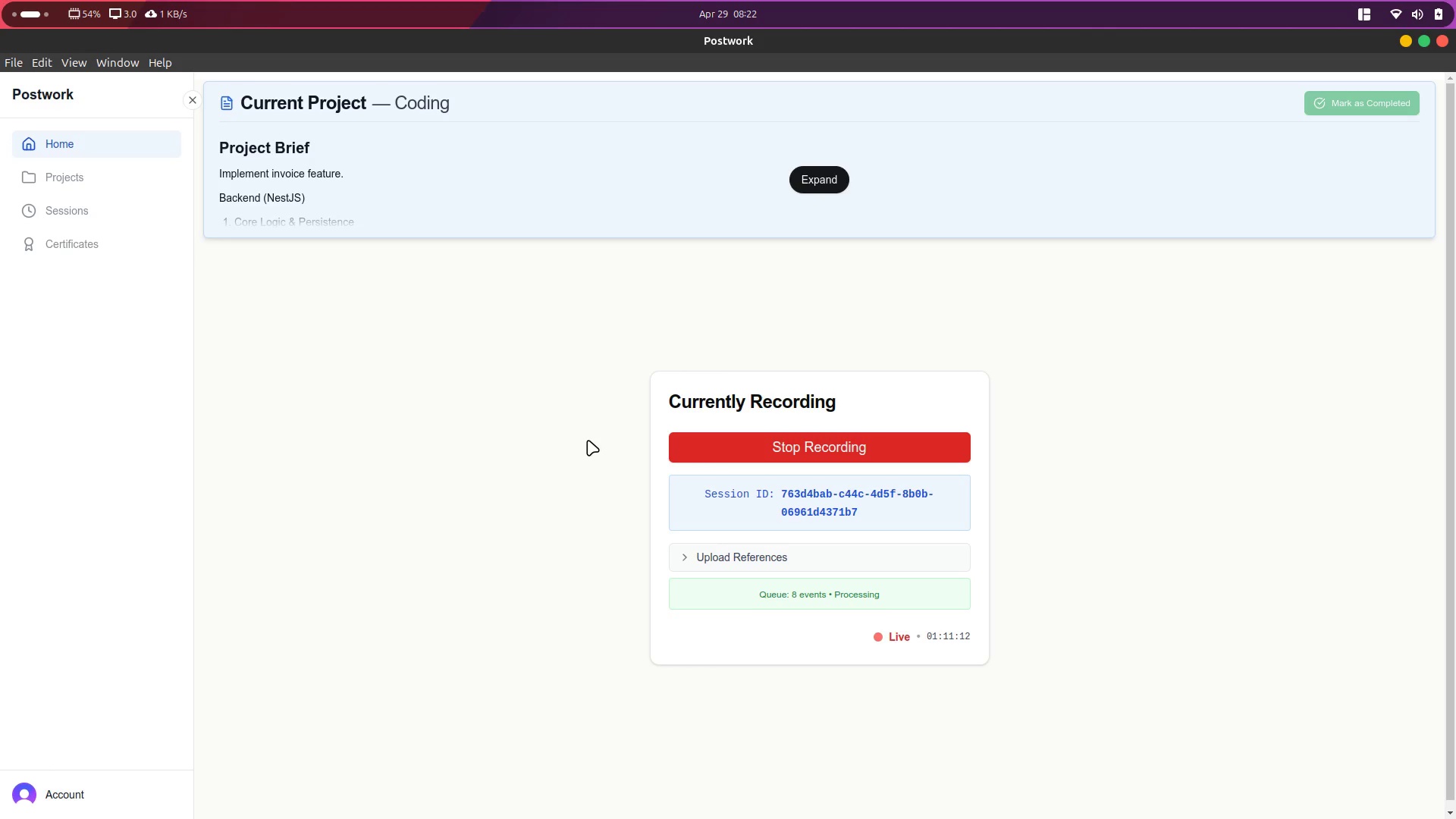 
scroll: coordinate [597, 444], scroll_direction: down, amount: 3.0